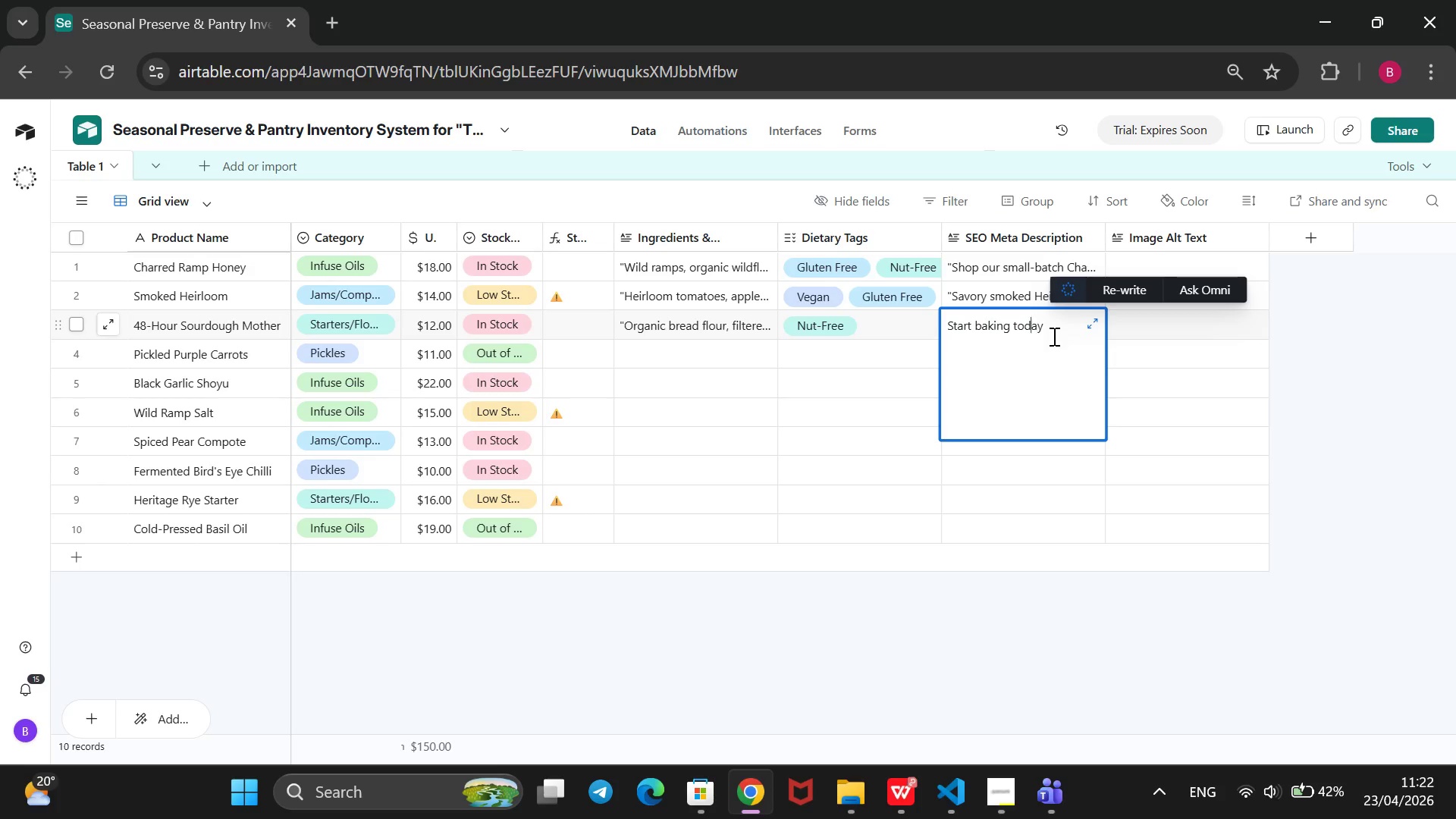 
key(ArrowLeft)
 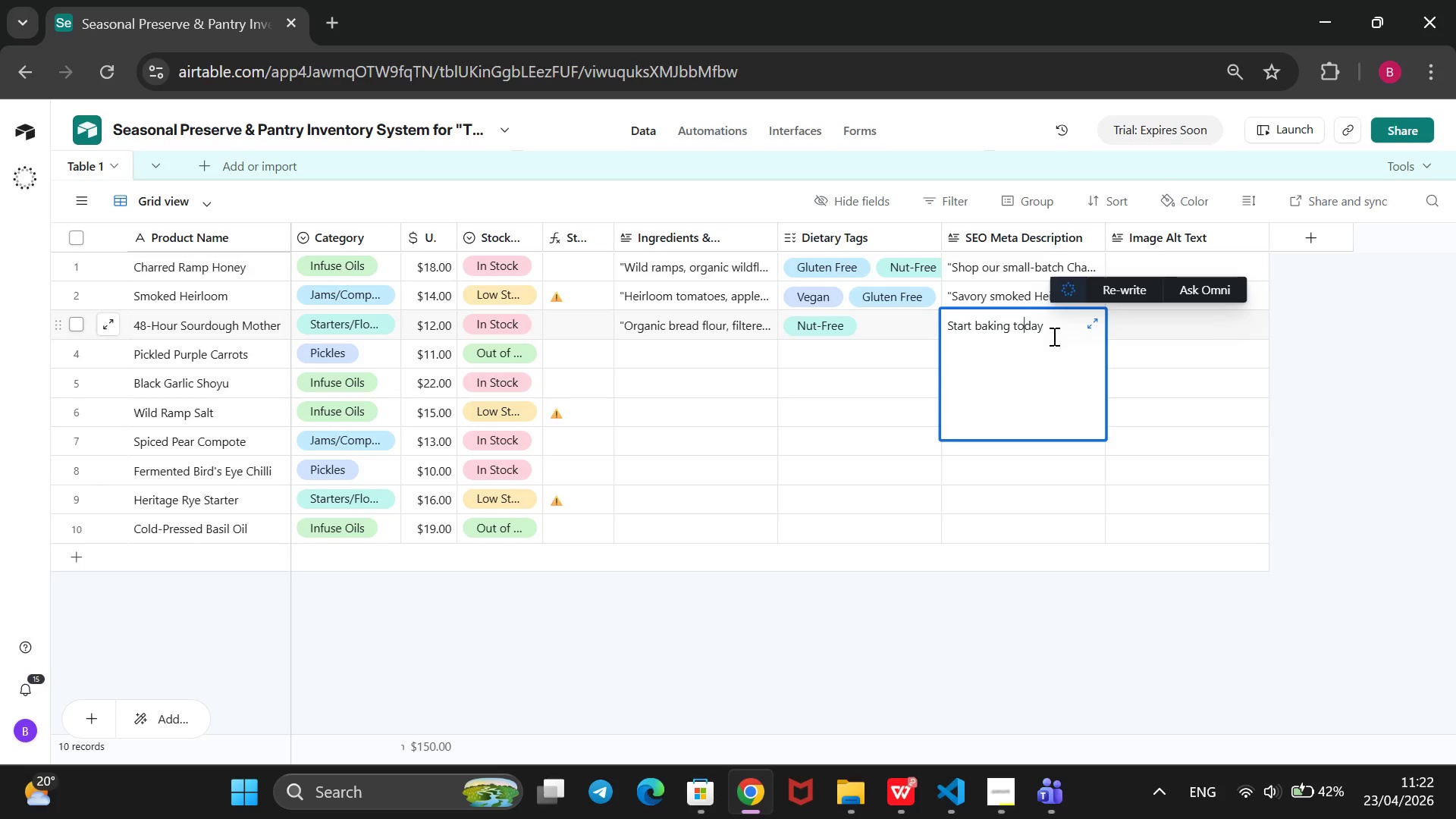 
key(ArrowLeft)
 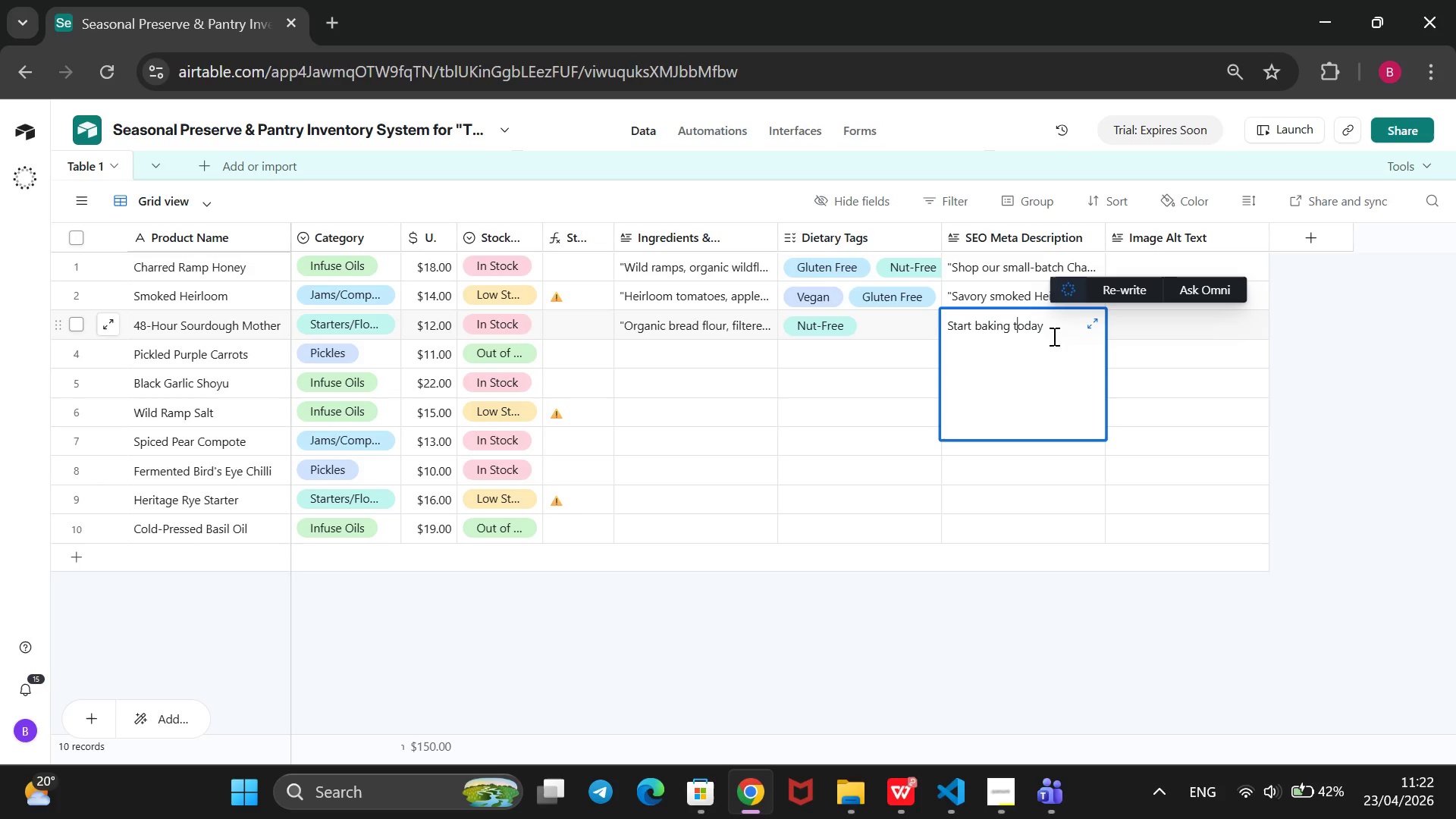 
key(ArrowLeft)
 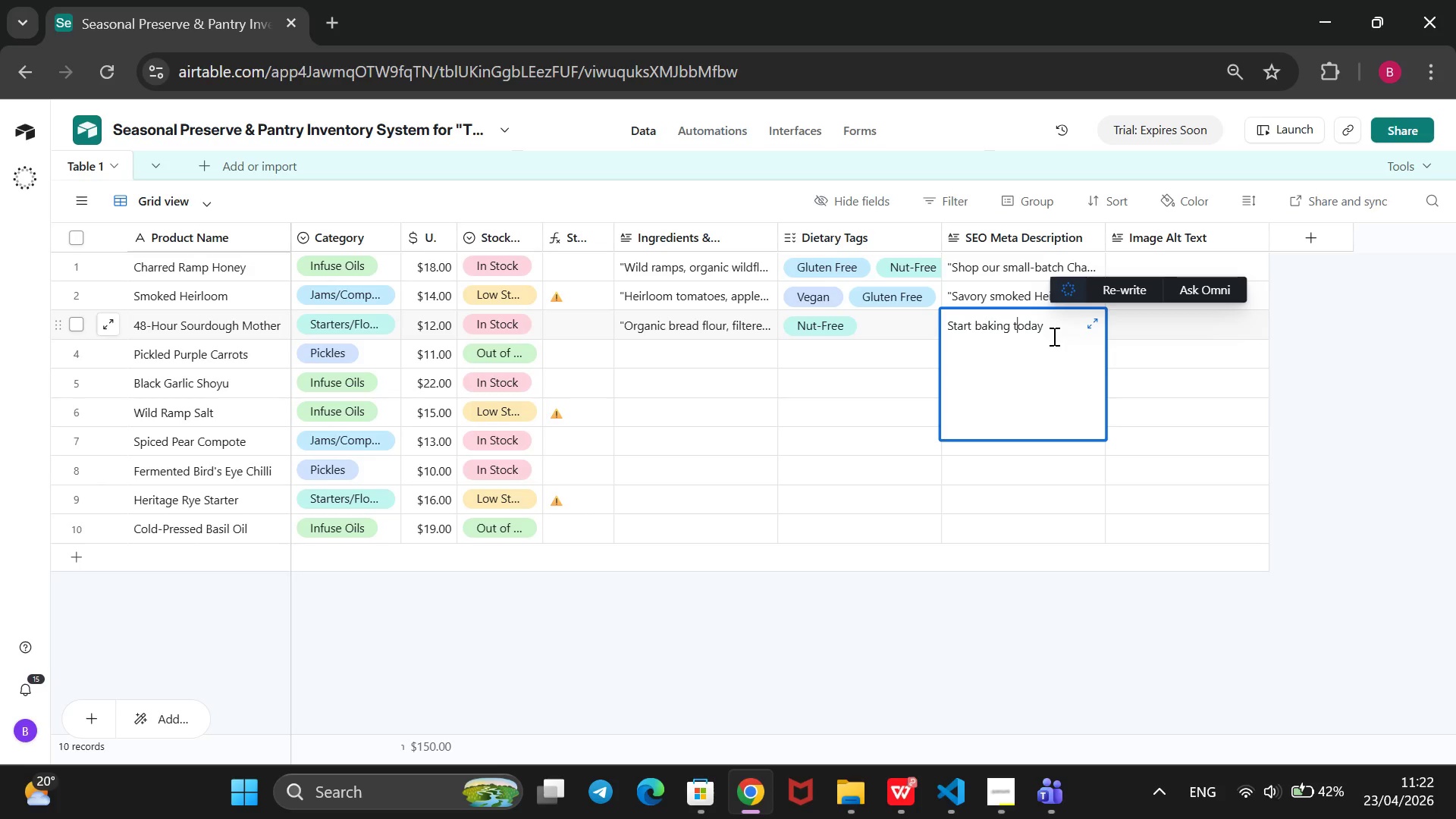 
key(ArrowLeft)
 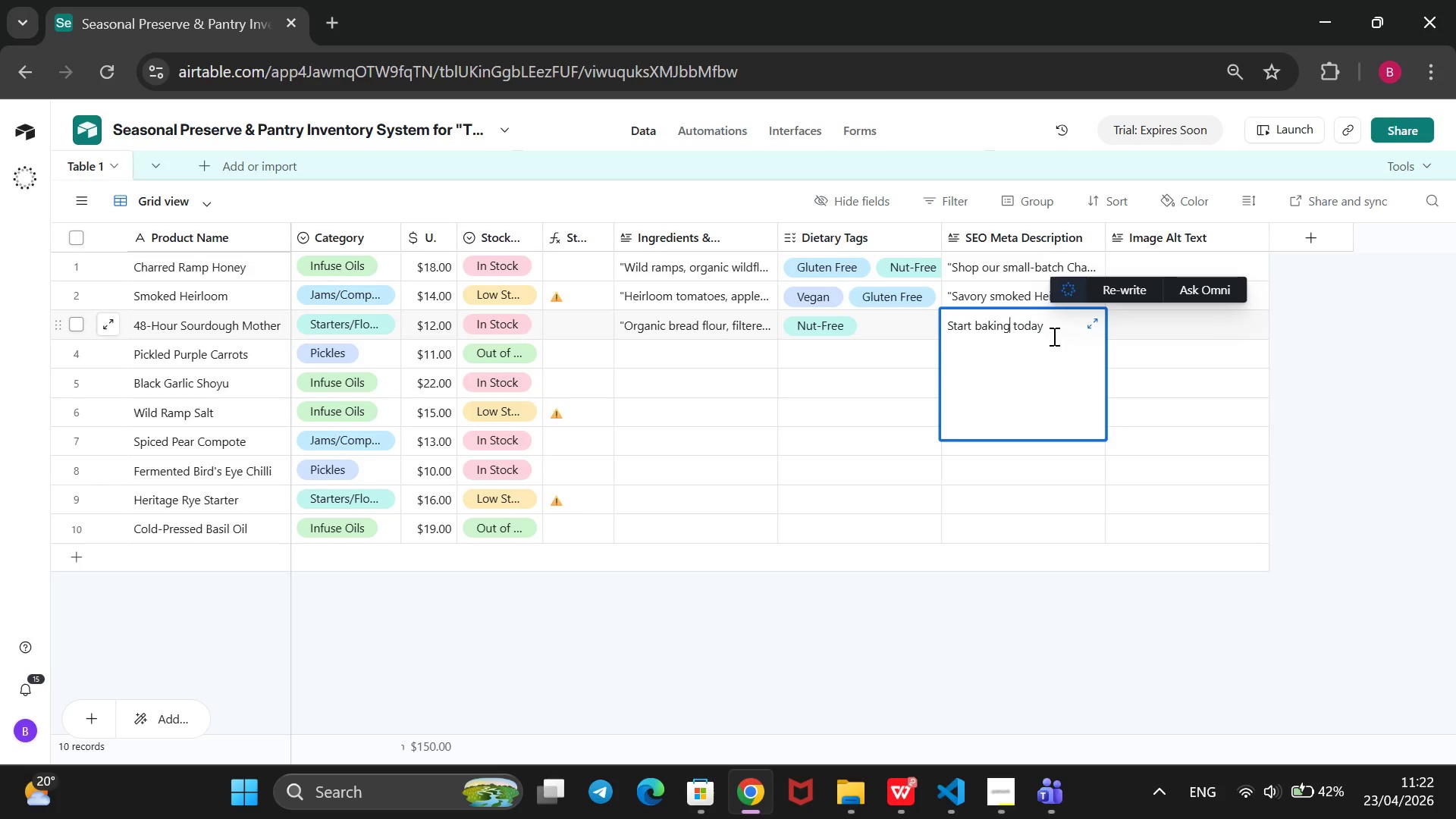 
key(ArrowLeft)
 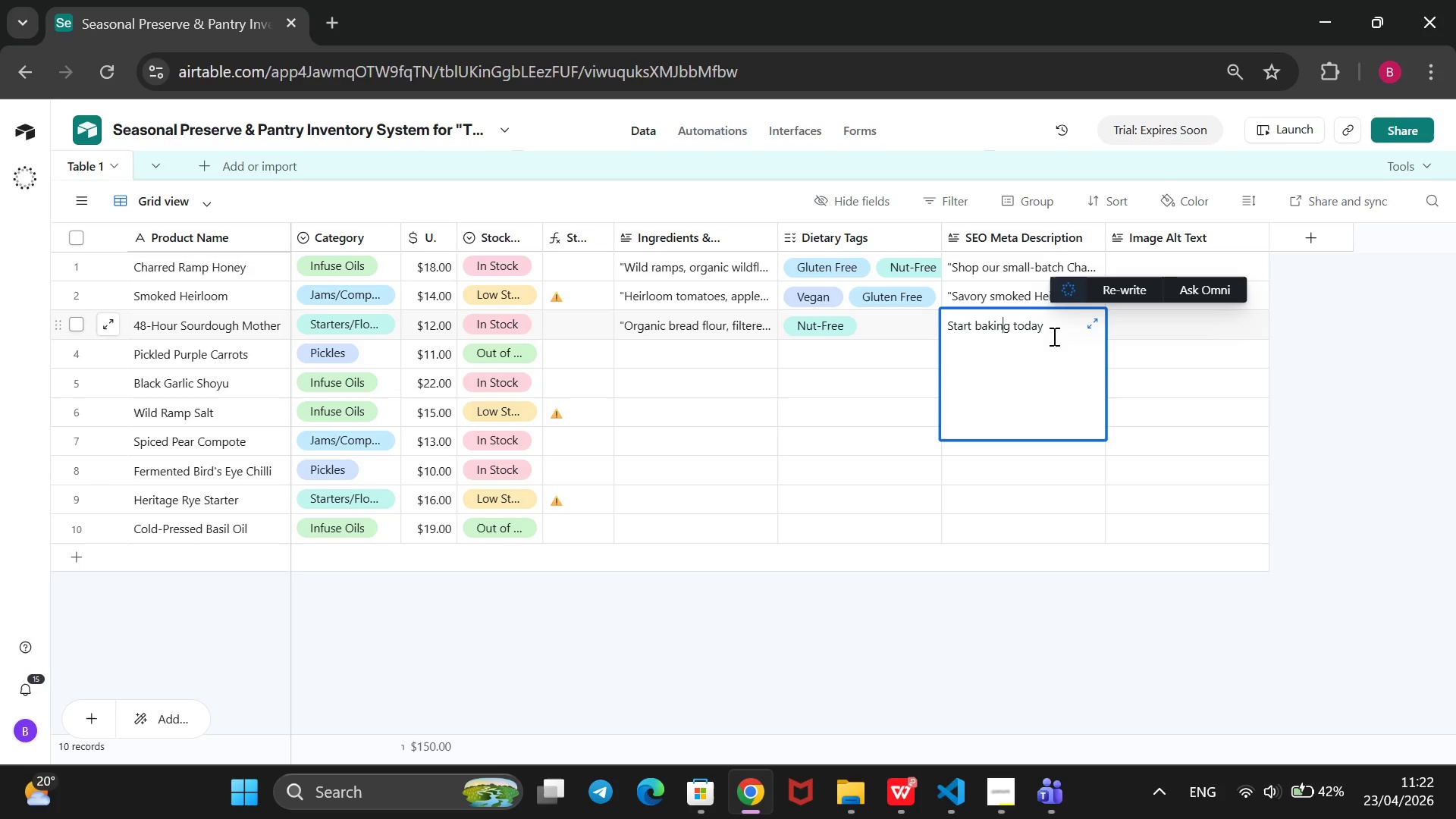 
key(ArrowLeft)
 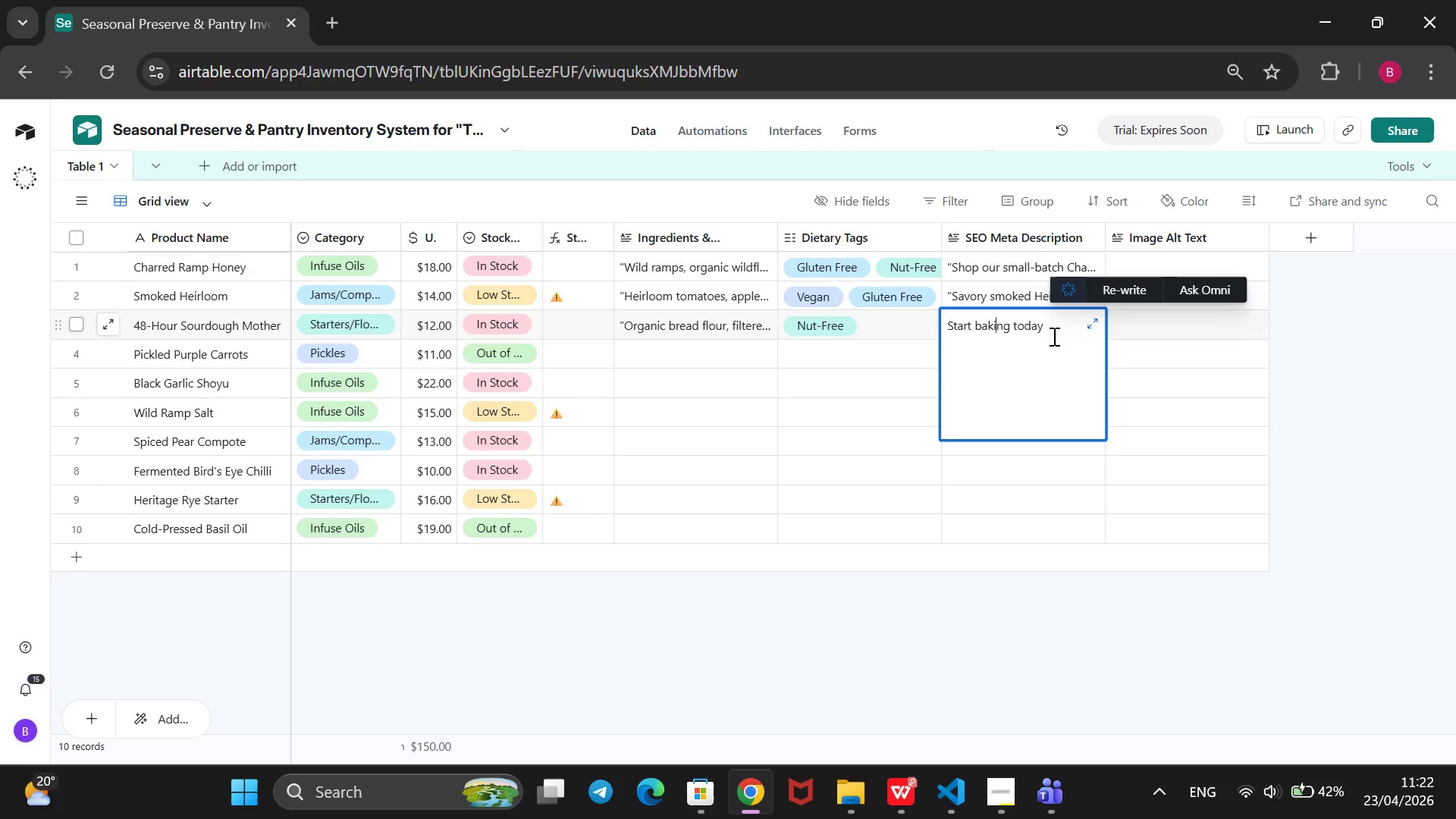 
key(ArrowLeft)
 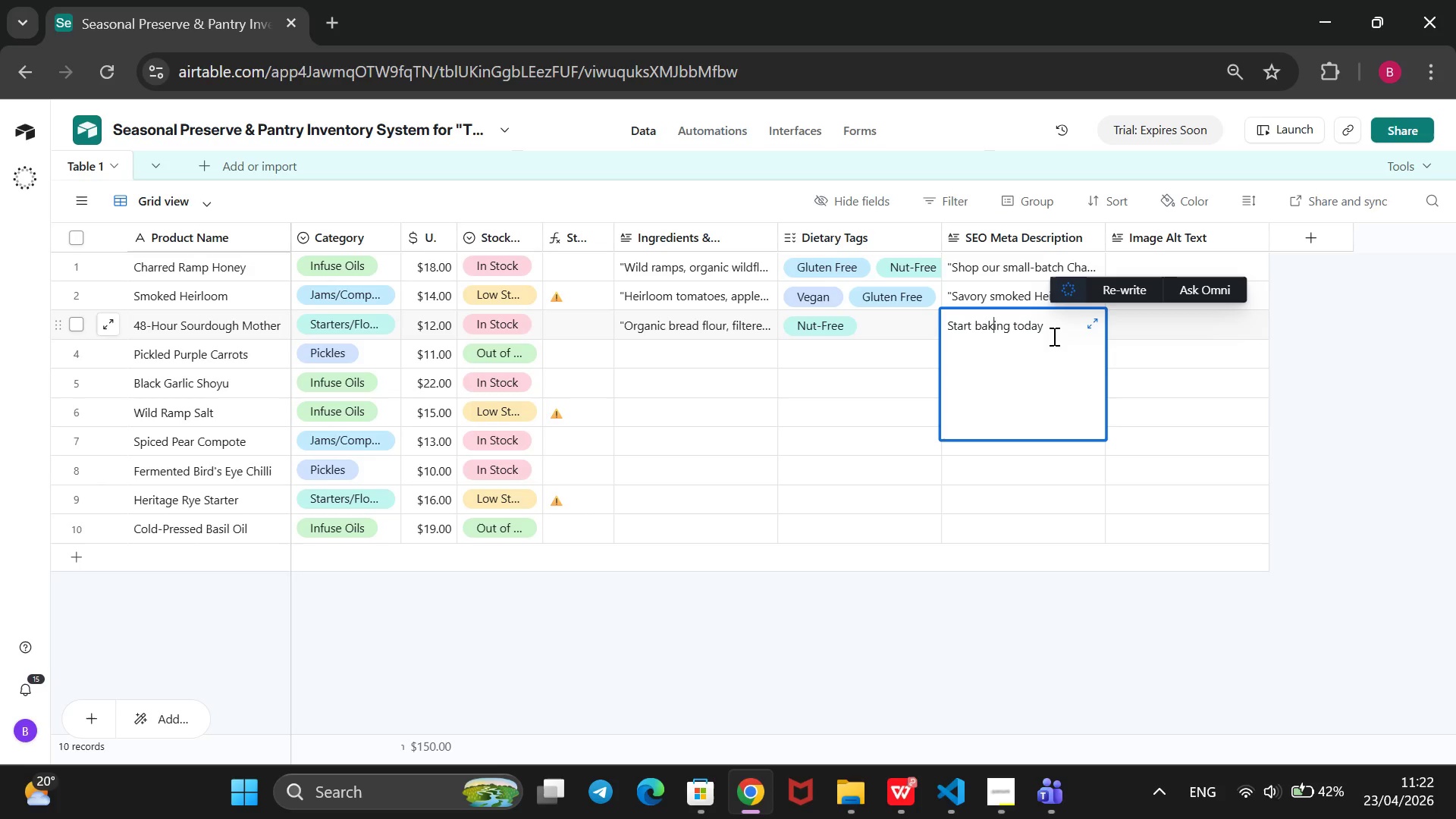 
key(ArrowLeft)
 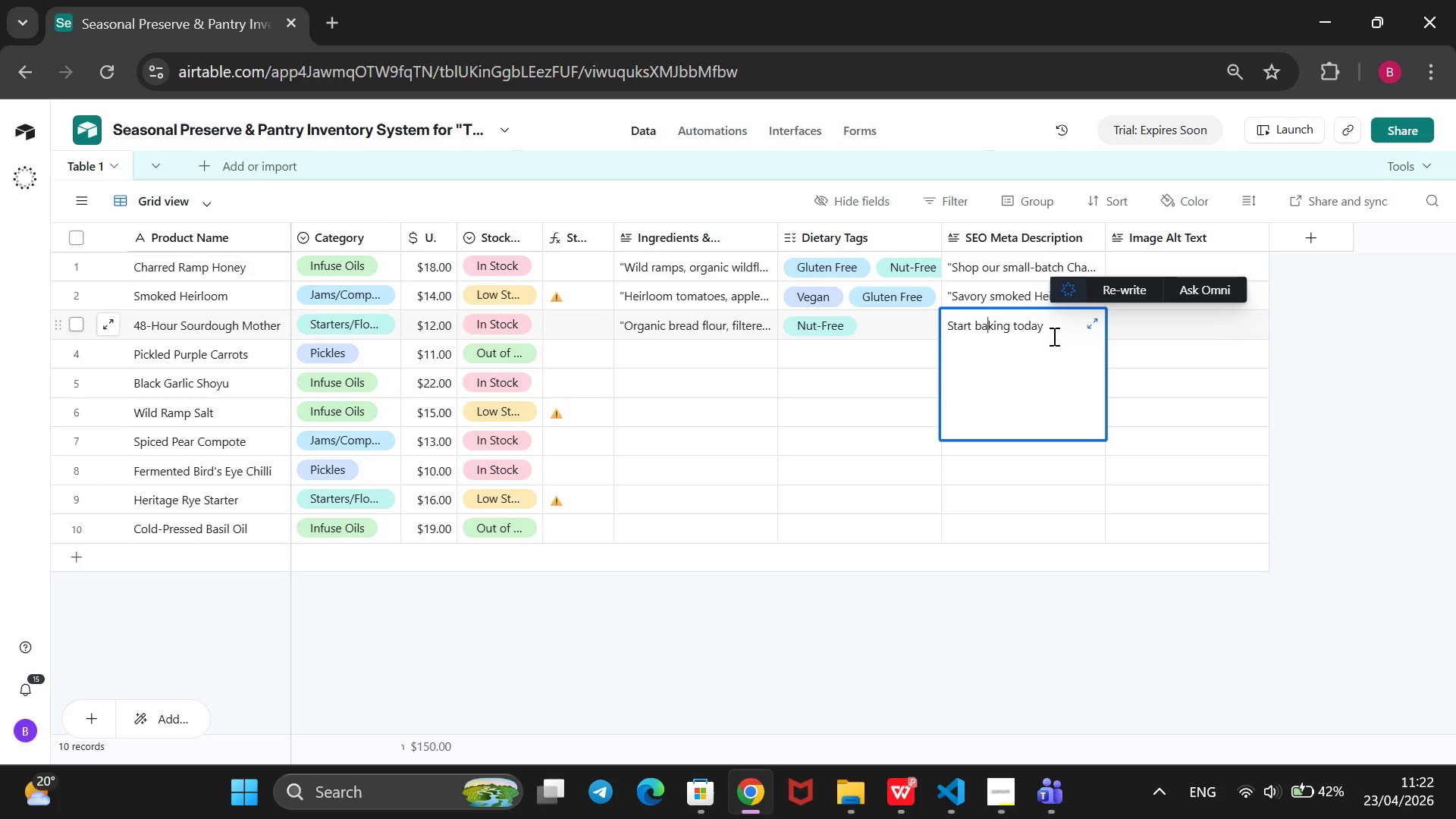 
key(ArrowLeft)
 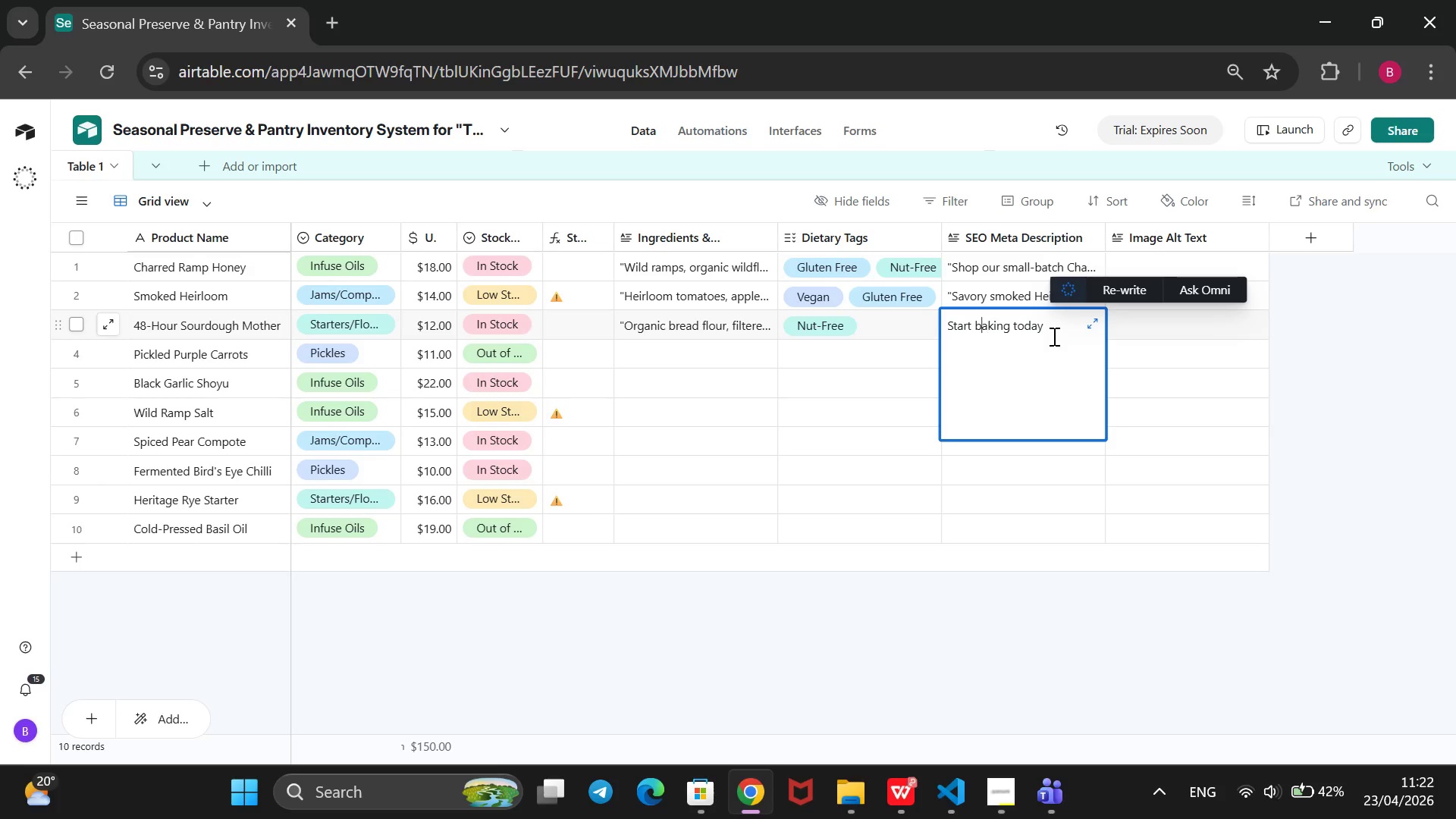 
key(ArrowLeft)
 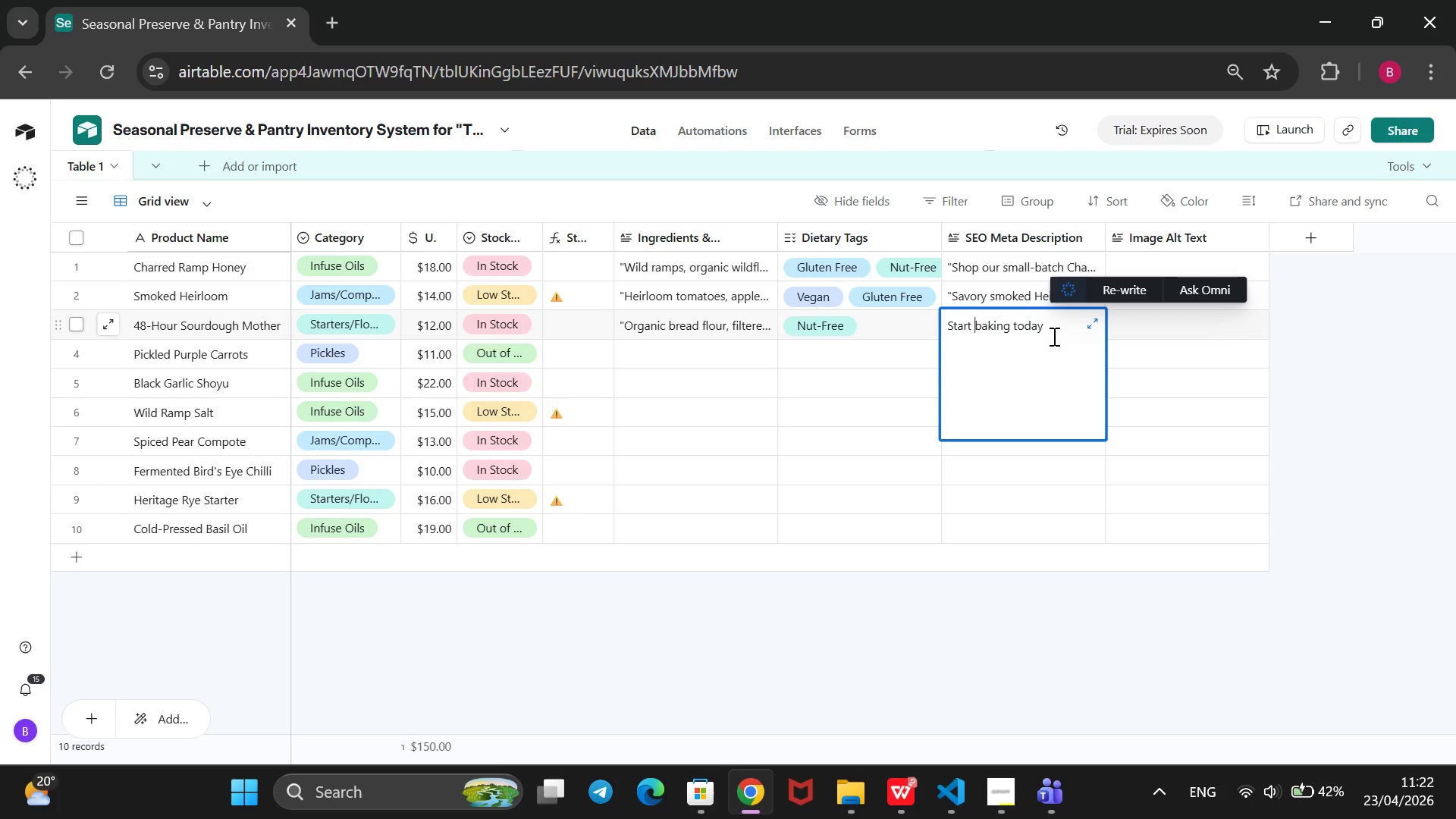 
key(ArrowLeft)
 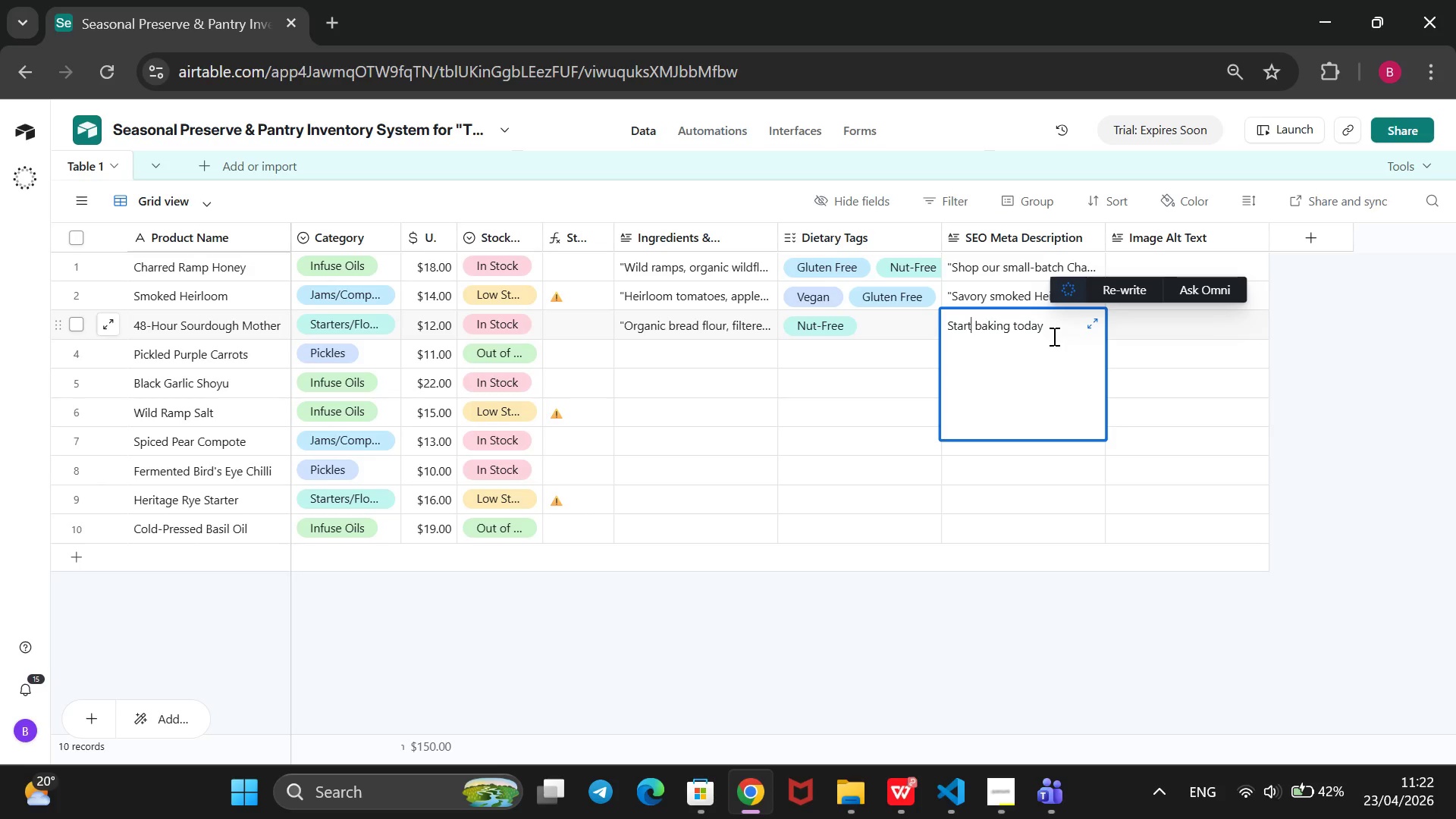 
key(ArrowLeft)
 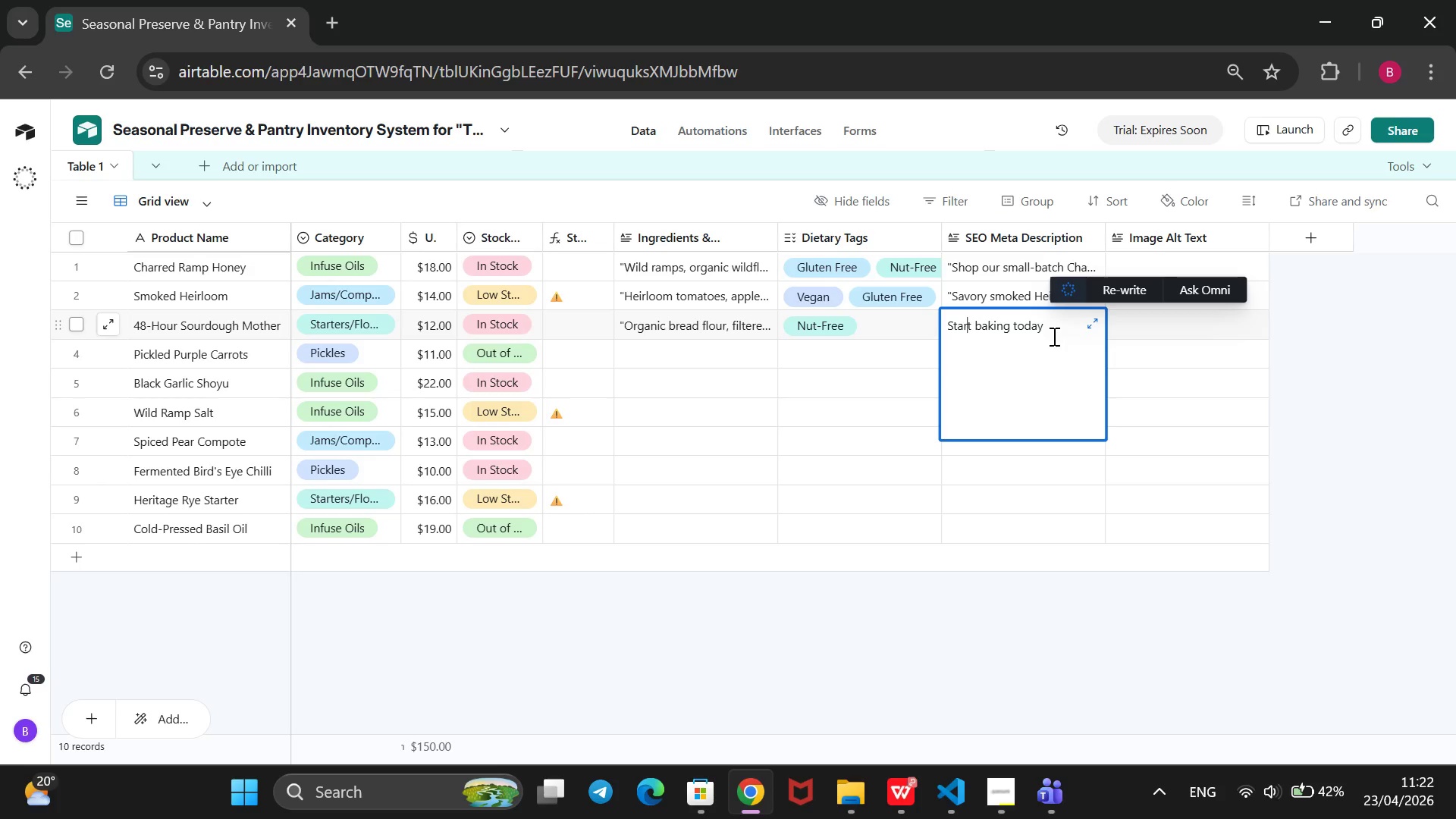 
key(ArrowLeft)
 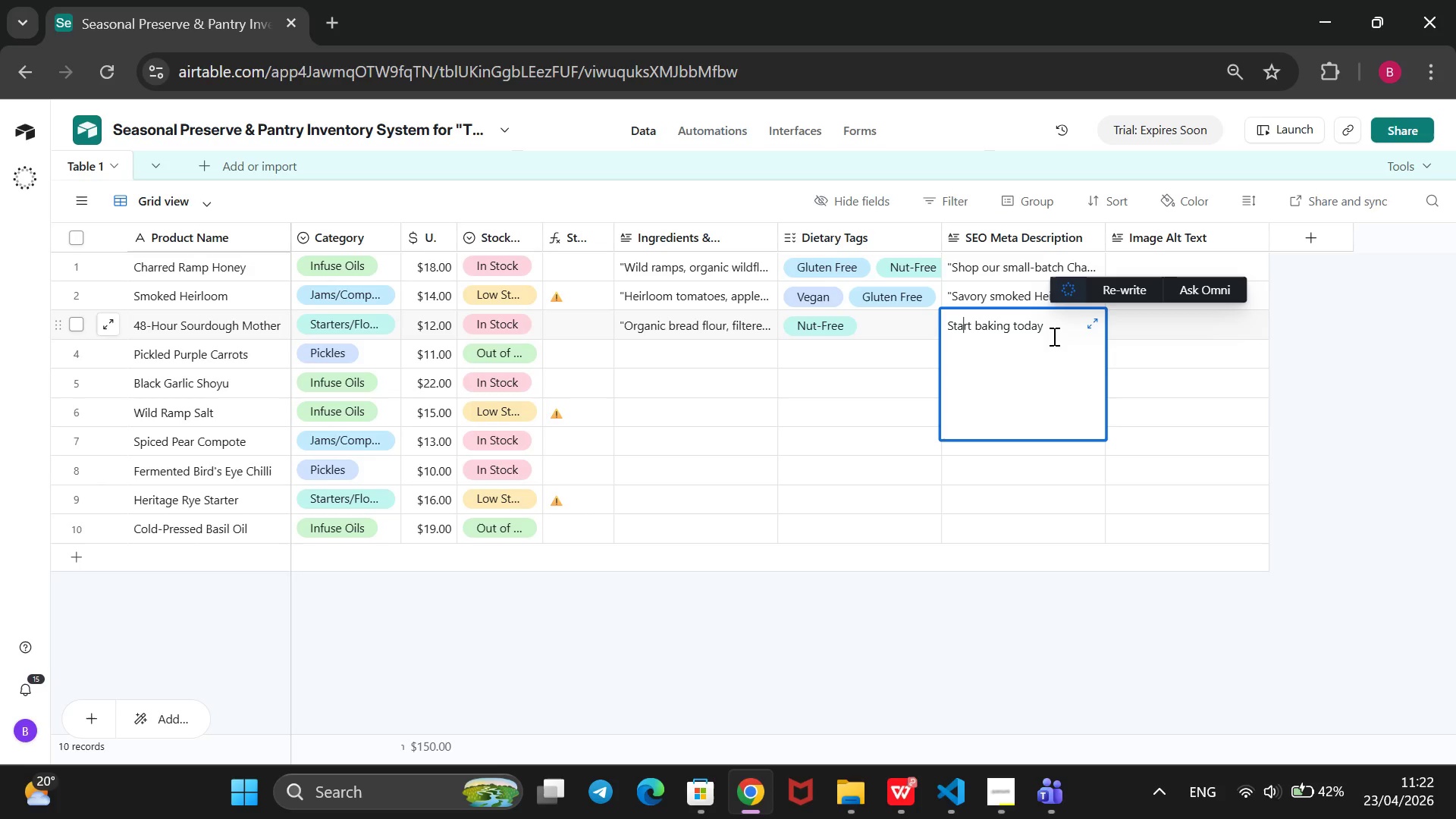 
key(ArrowLeft)
 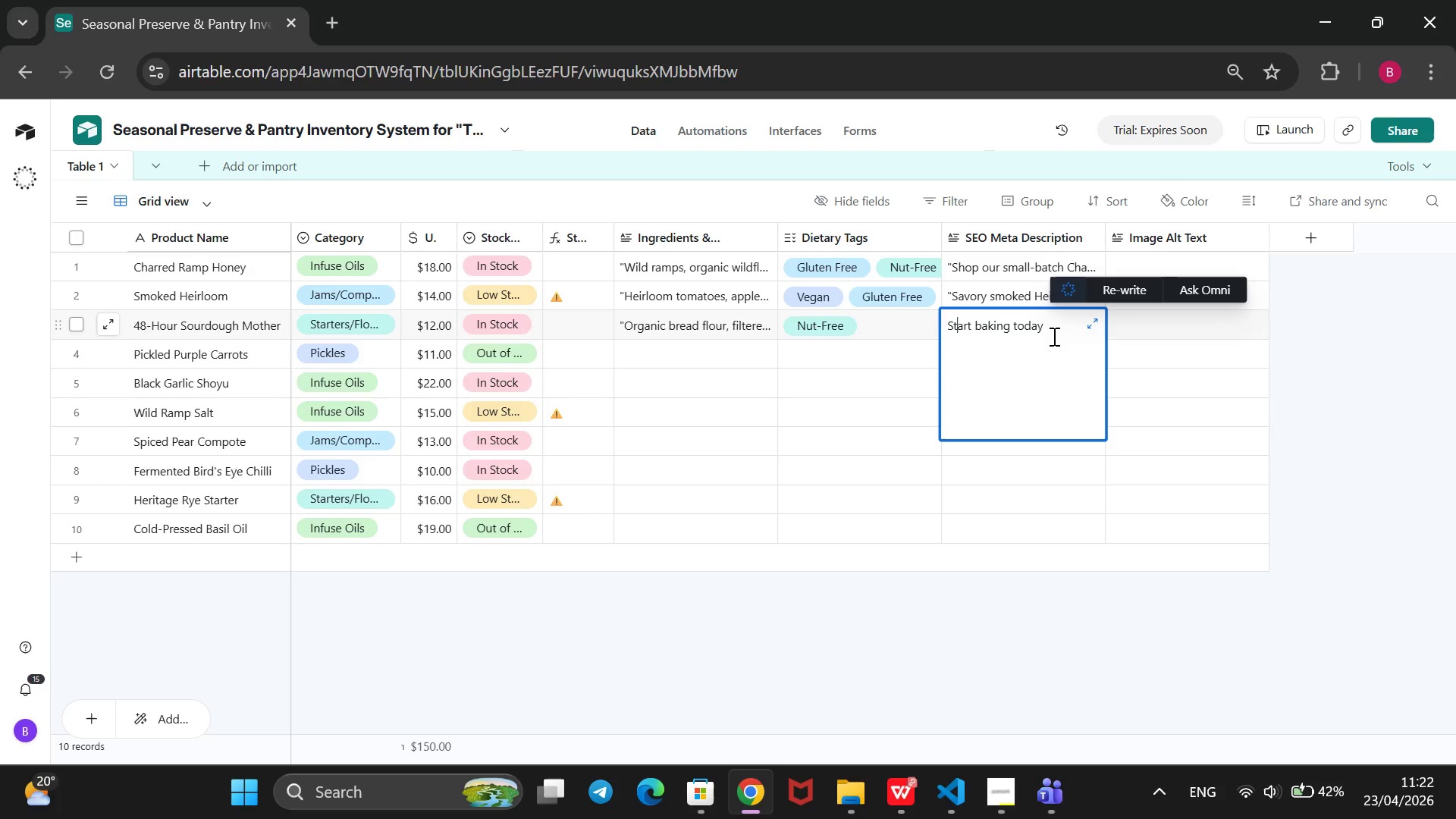 
key(ArrowLeft)
 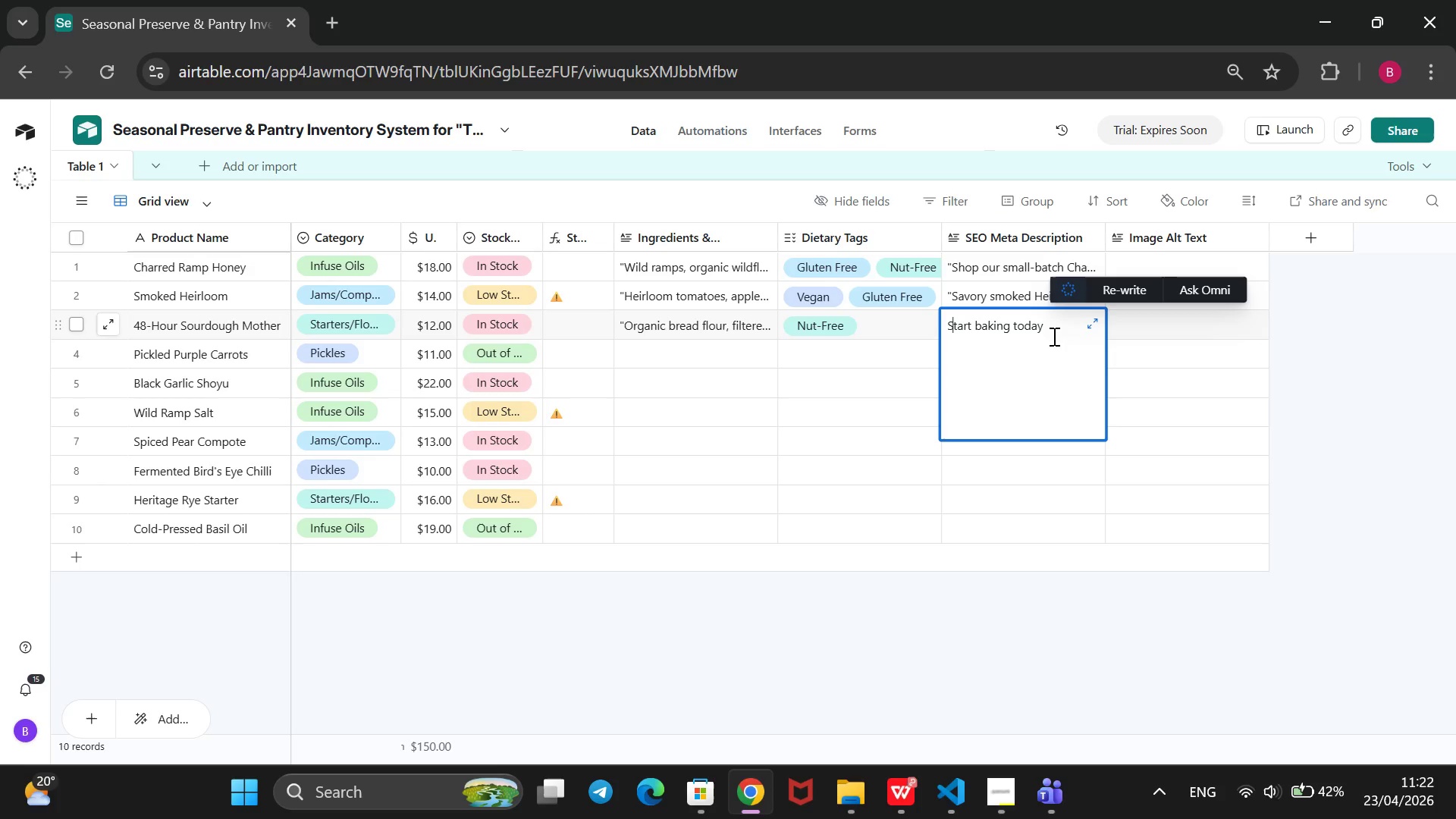 
key(ArrowLeft)
 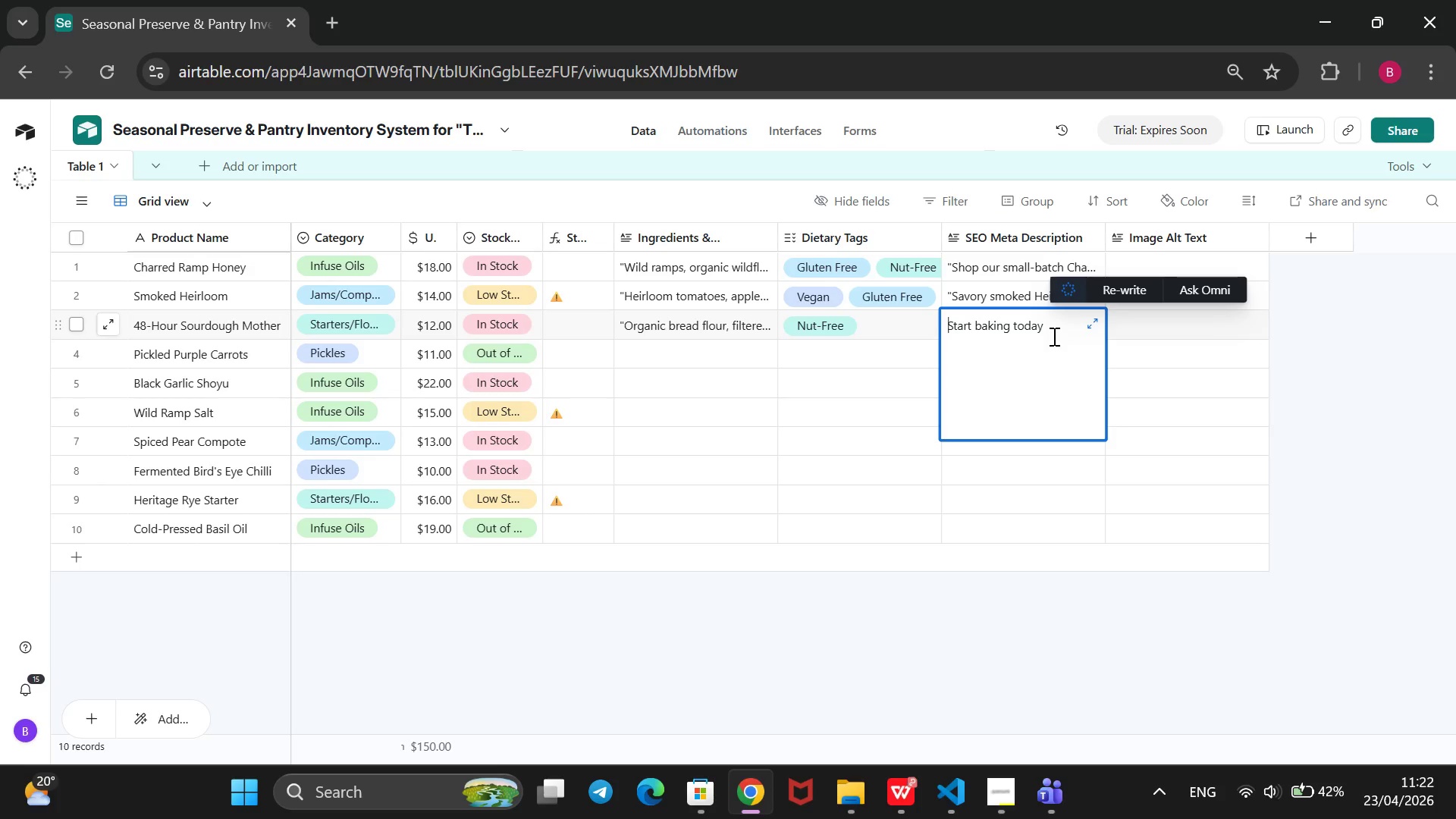 
key(ArrowLeft)
 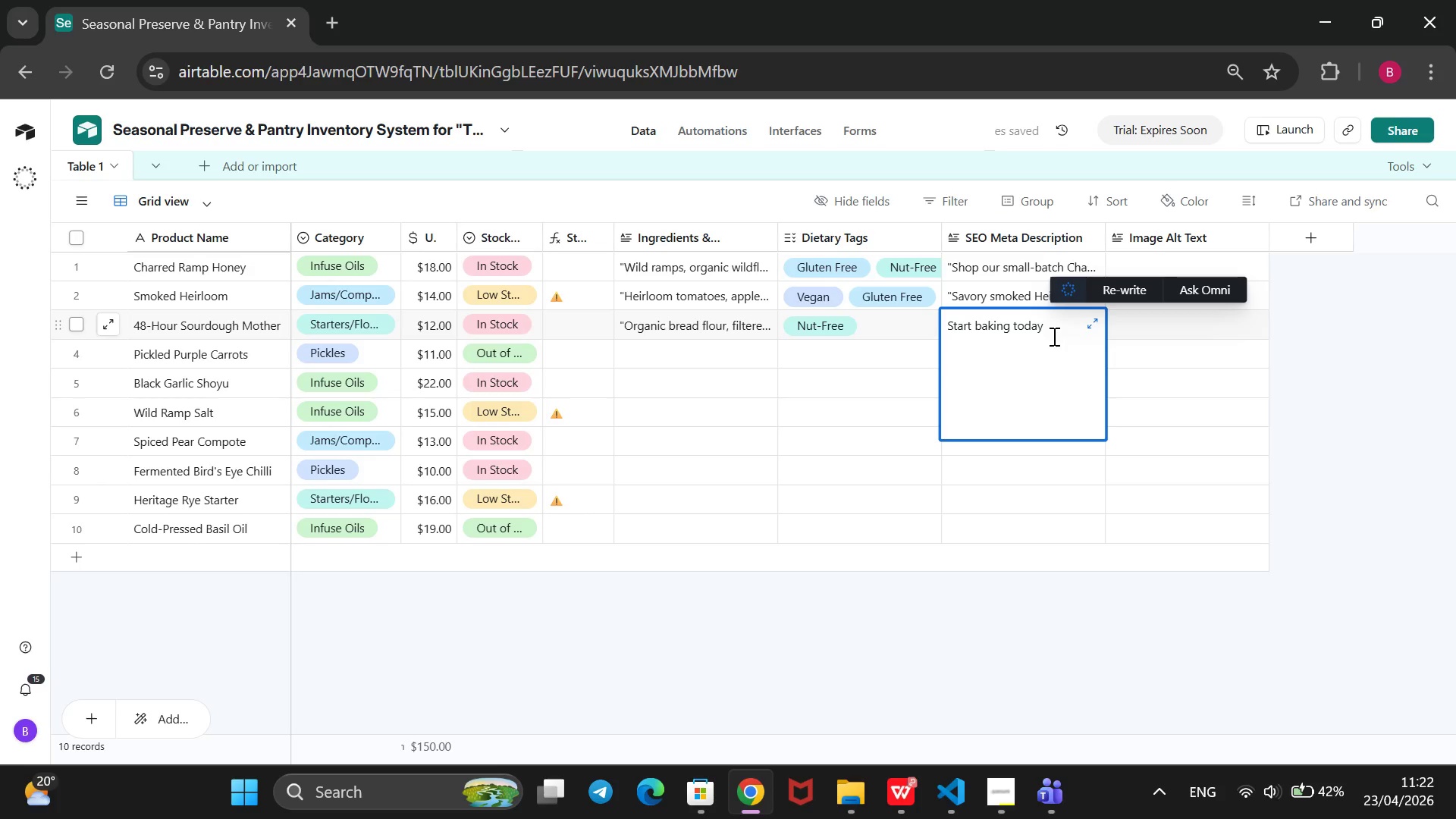 
key(Shift+2)
 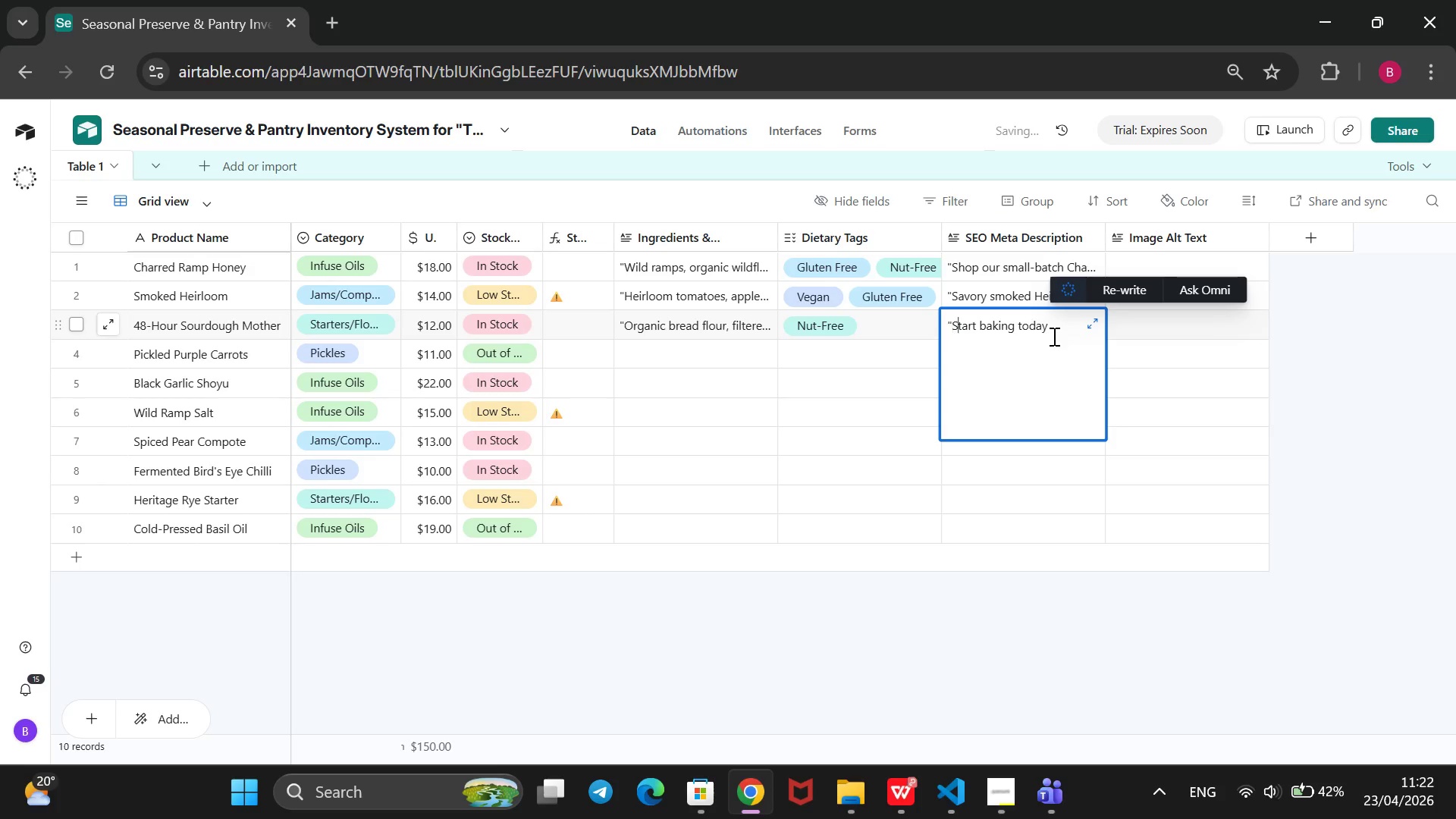 
hold_key(key=ArrowRight, duration=1.05)
 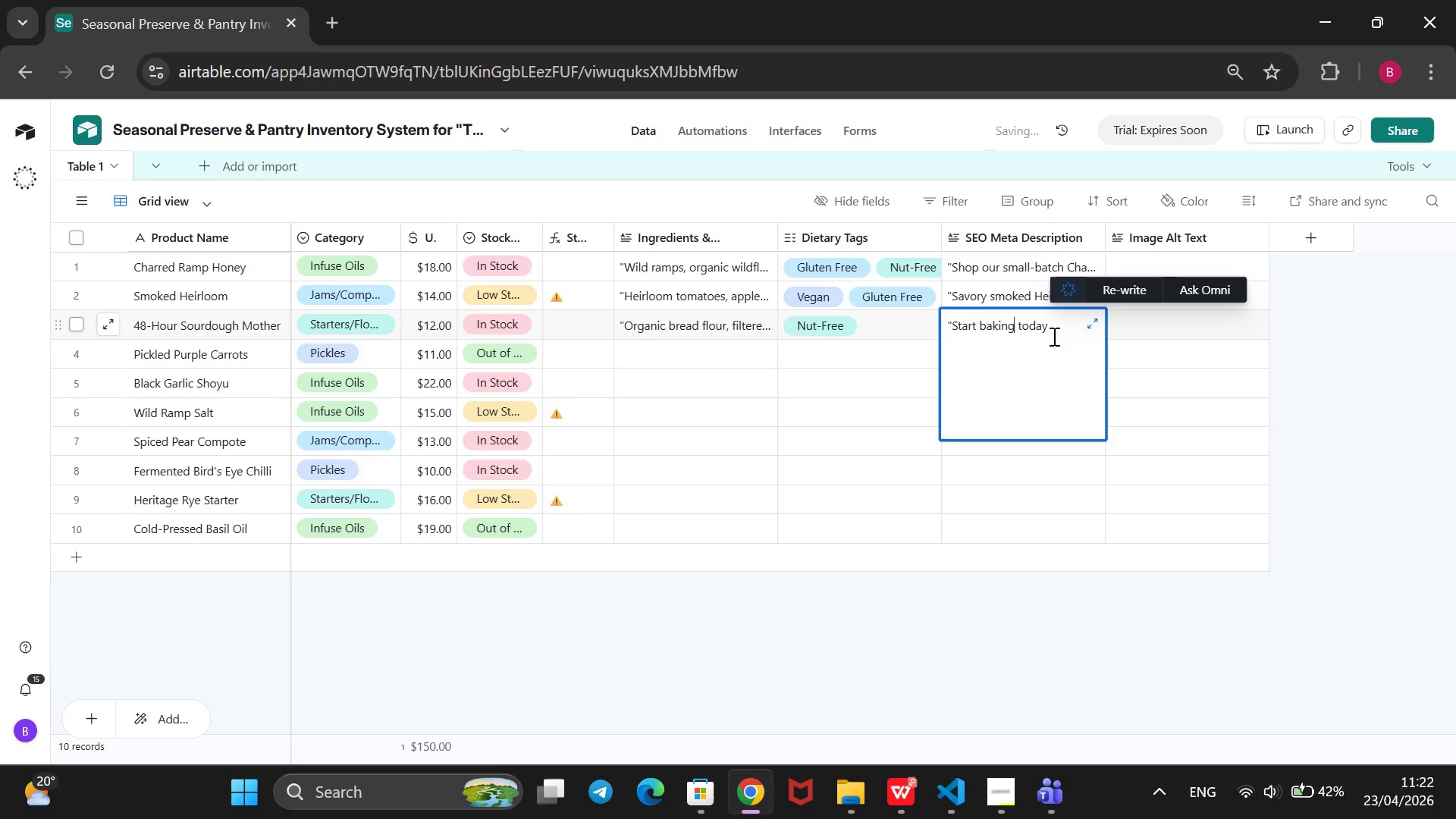 
key(ArrowRight)
 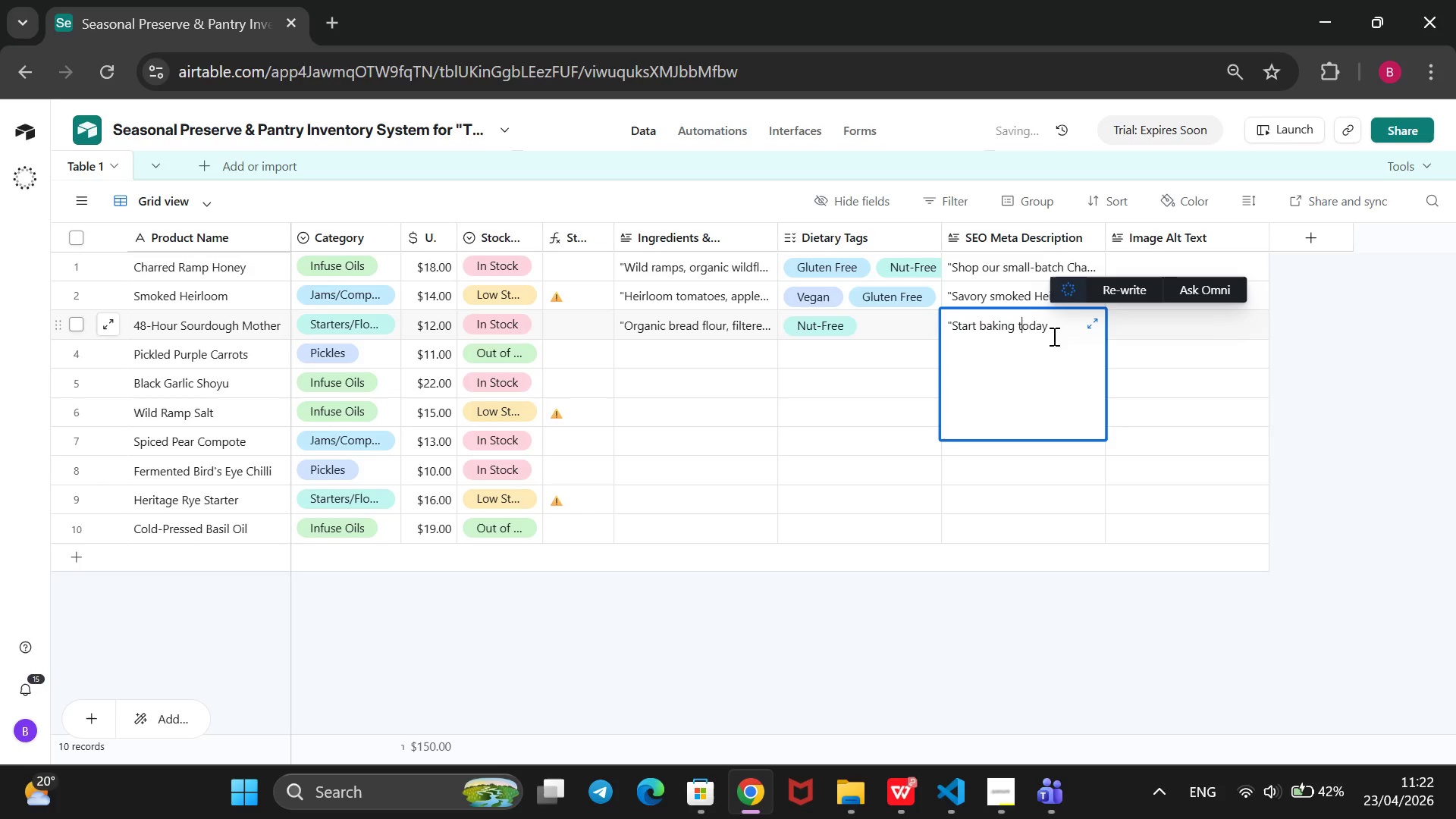 
key(ArrowRight)
 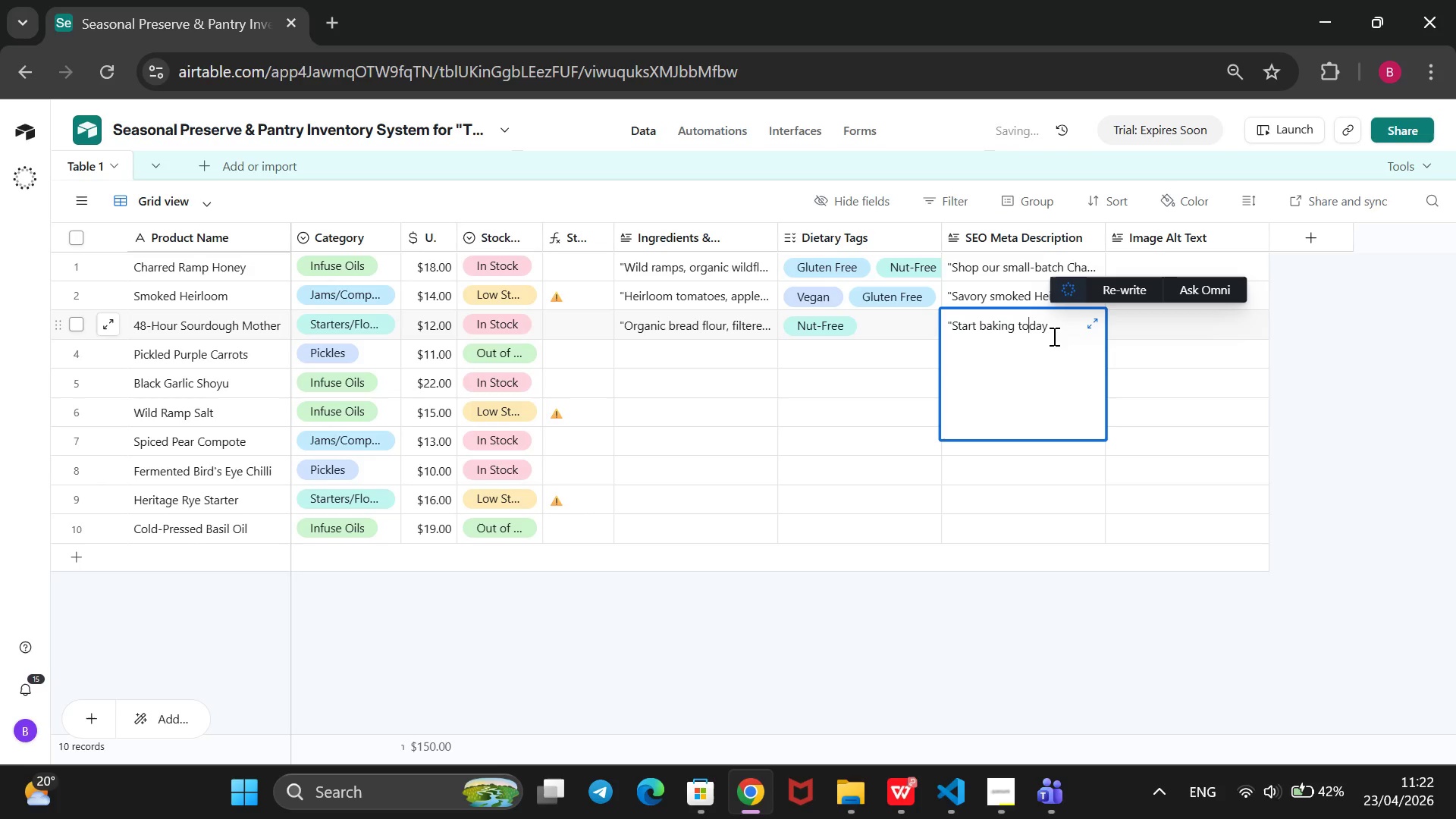 
key(ArrowRight)
 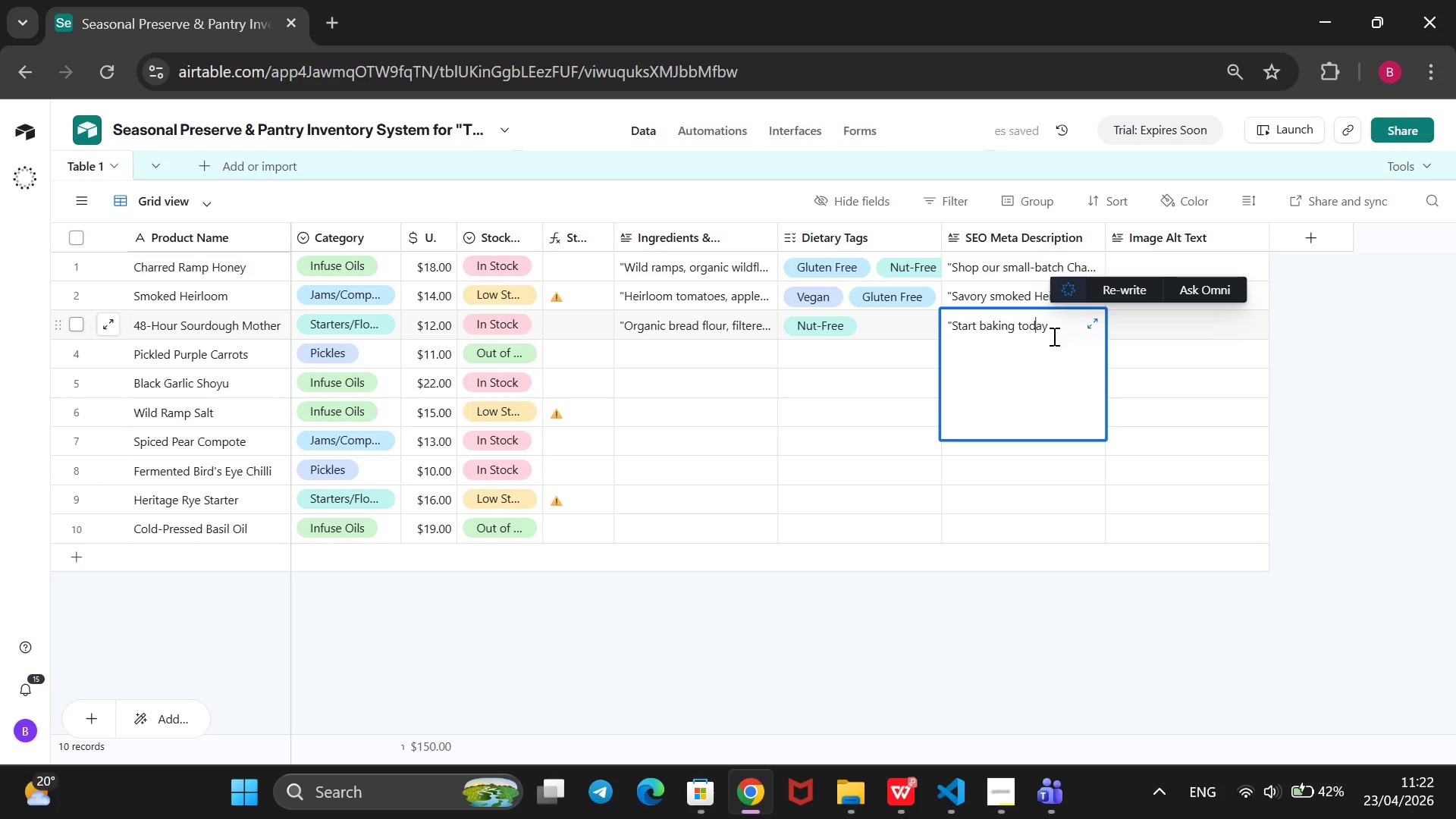 
key(ArrowRight)
 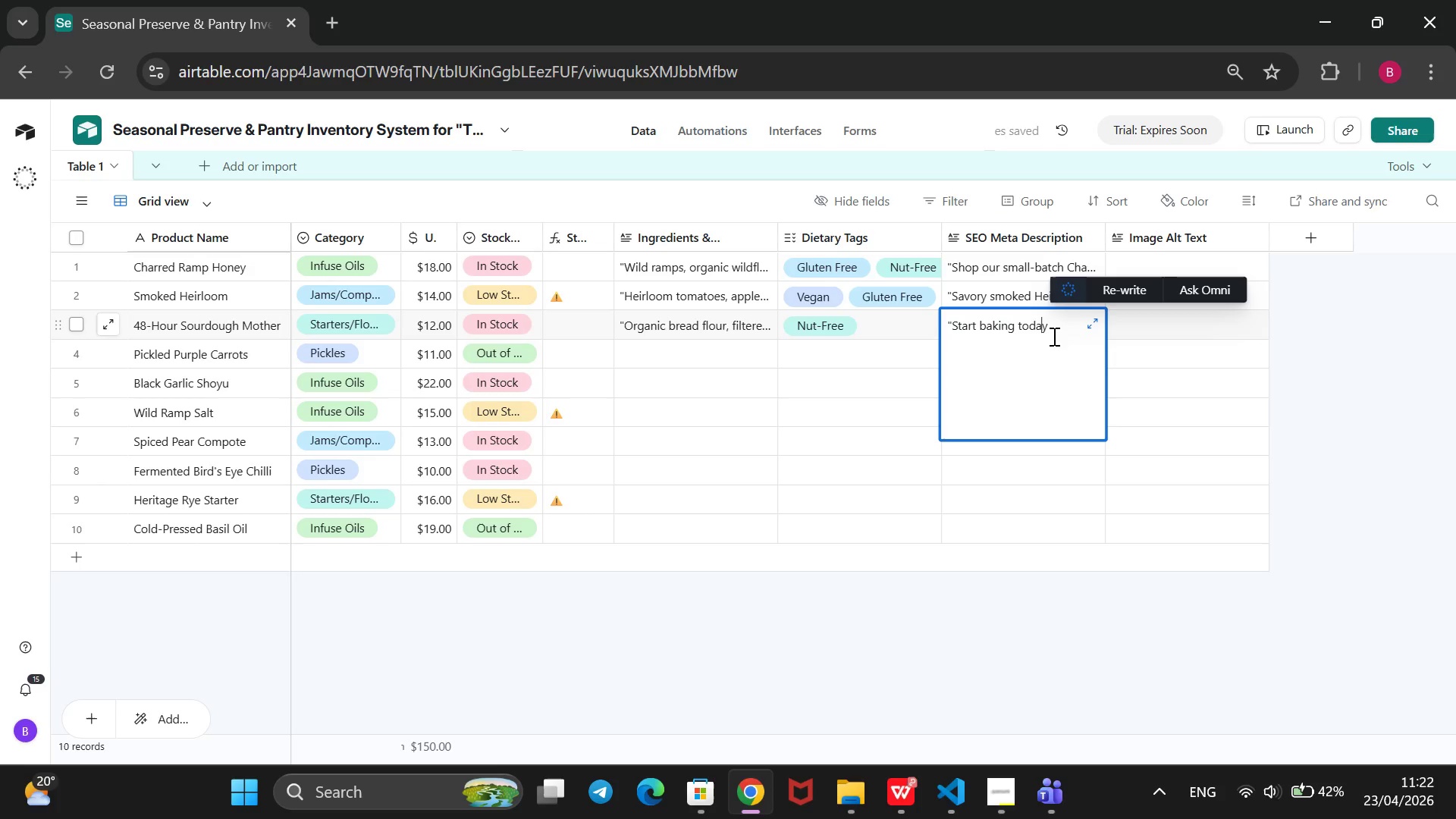 
key(ArrowRight)
 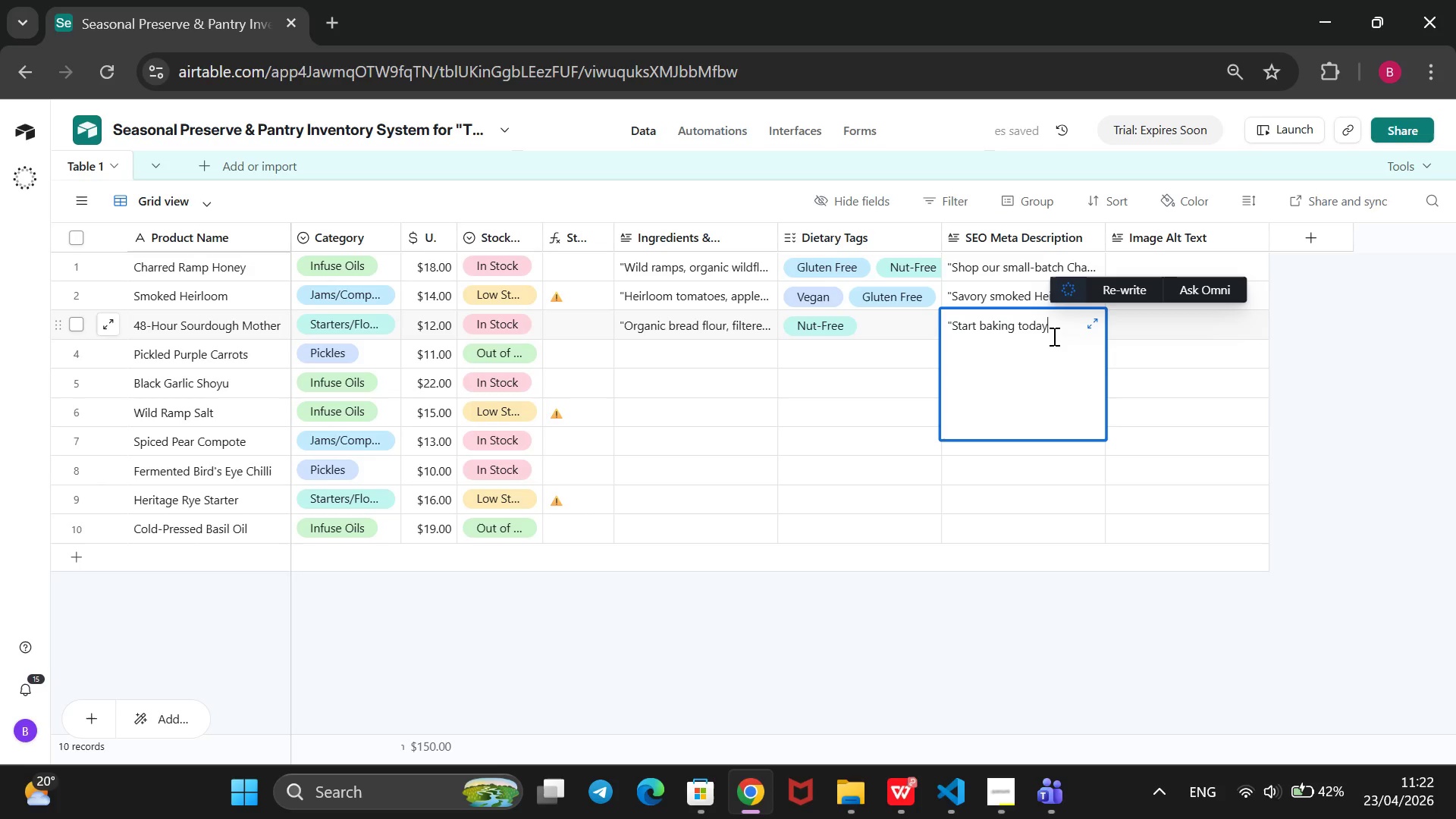 
key(ArrowRight)
 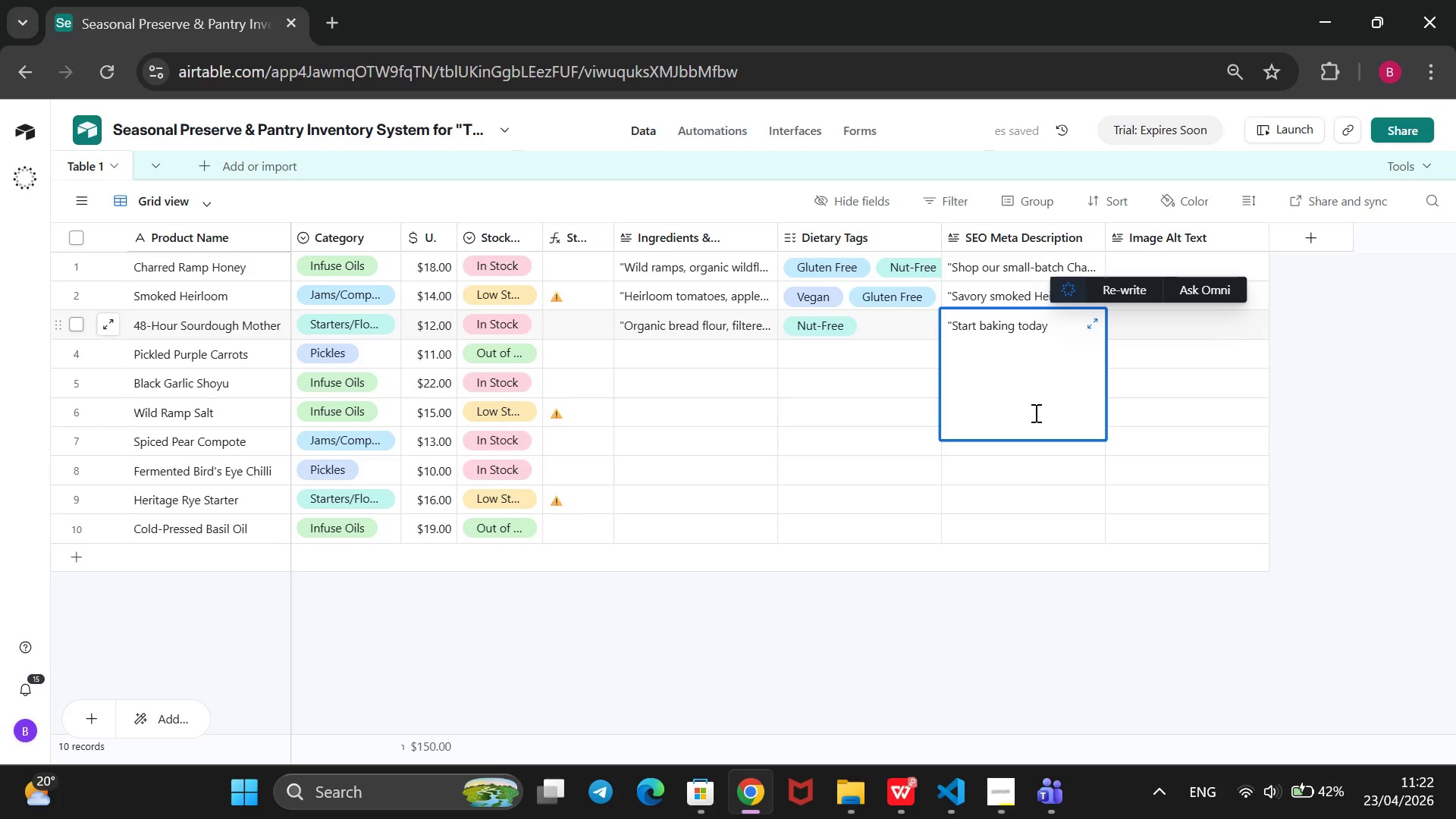 
wait(5.41)
 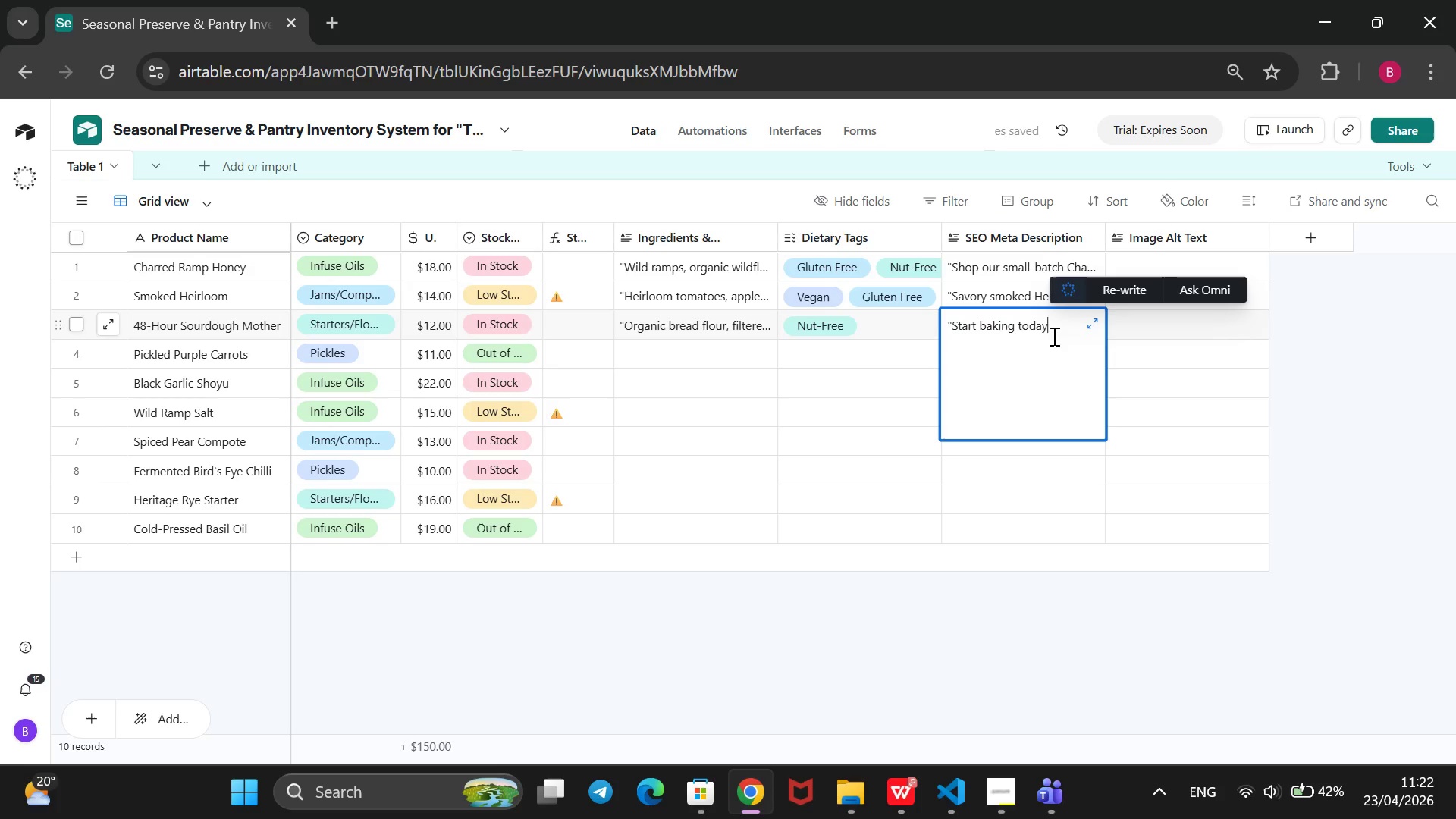 
left_click([987, 780])